 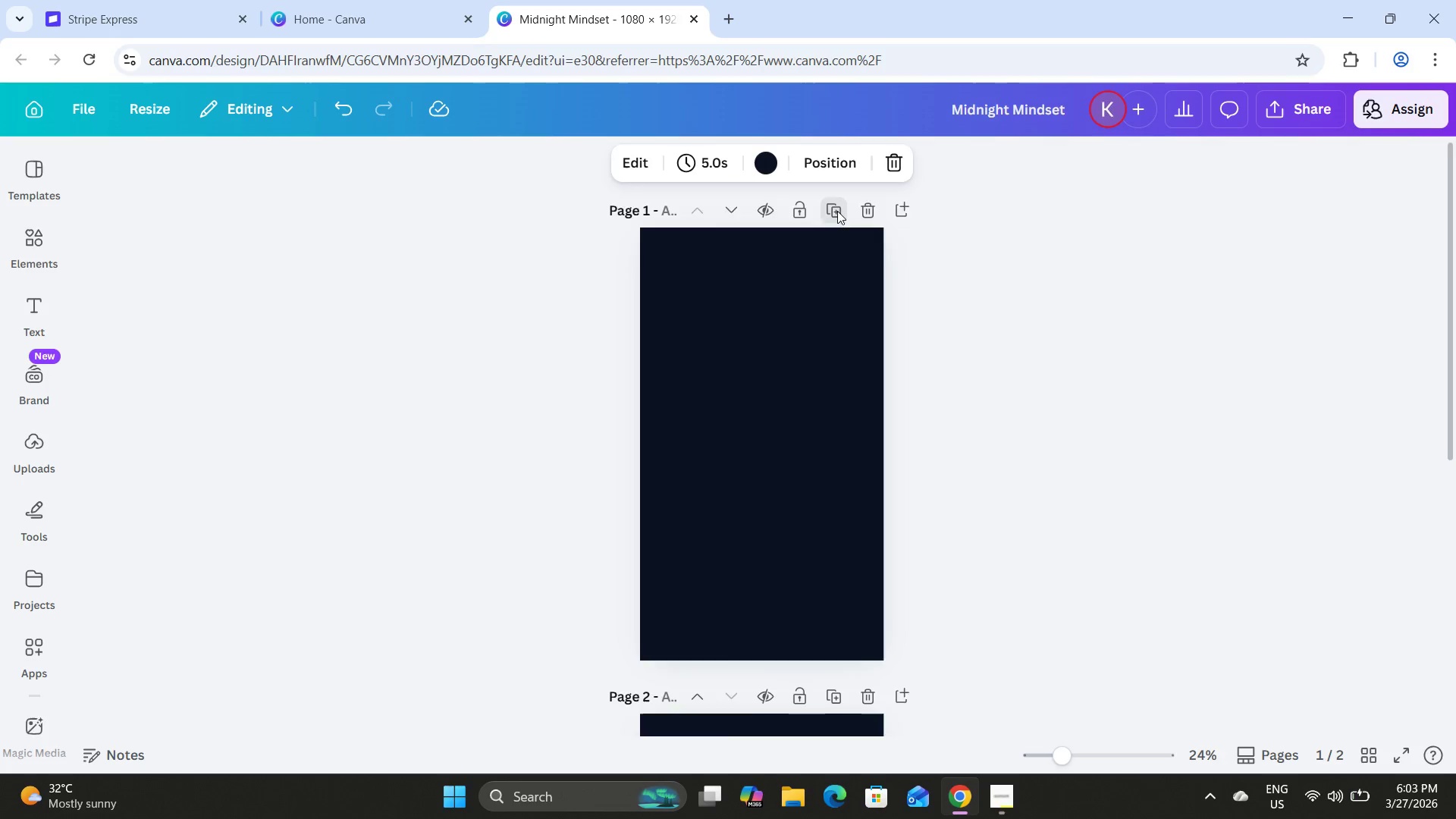 
left_click([771, 372])
 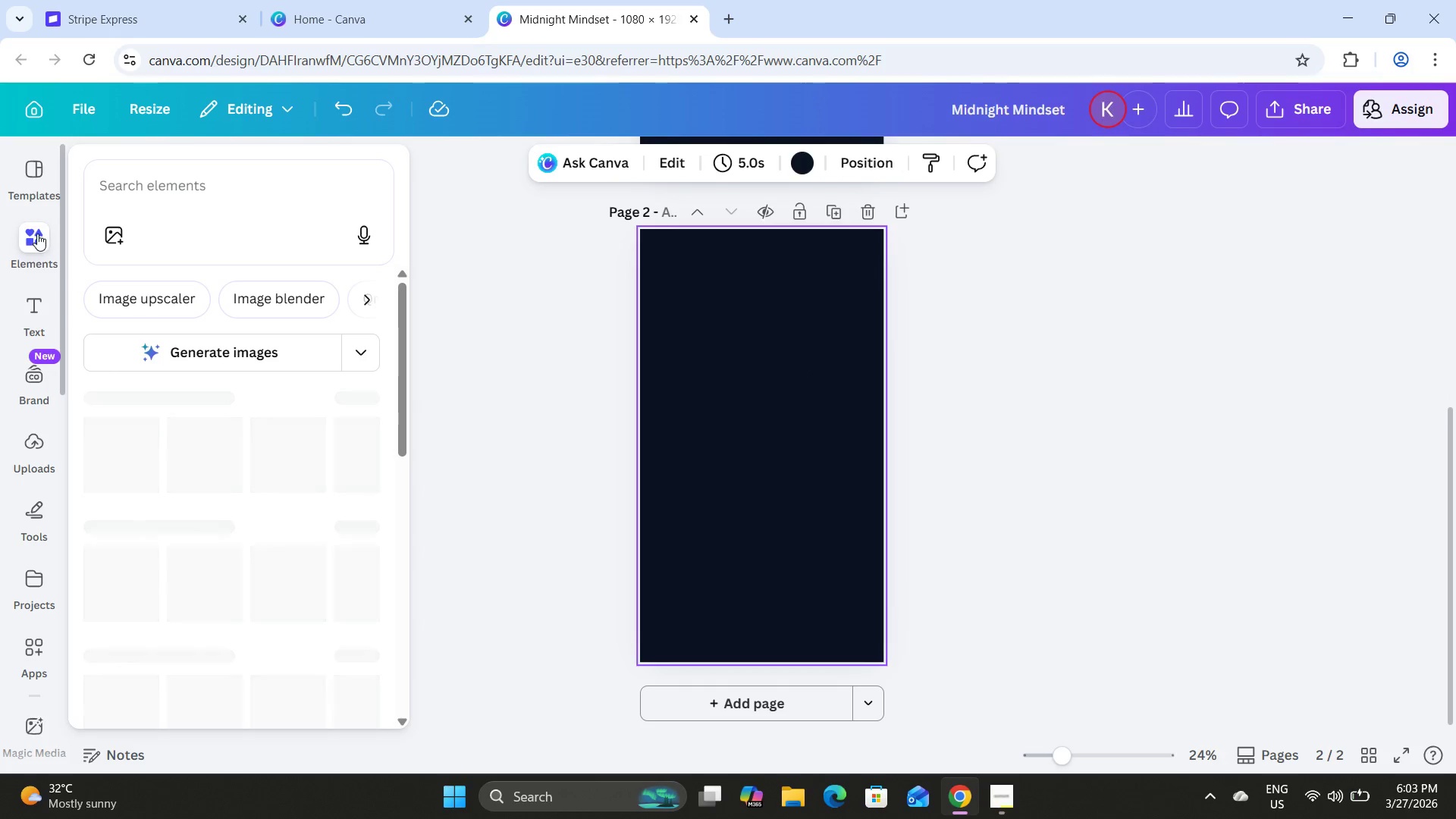 
left_click([162, 178])
 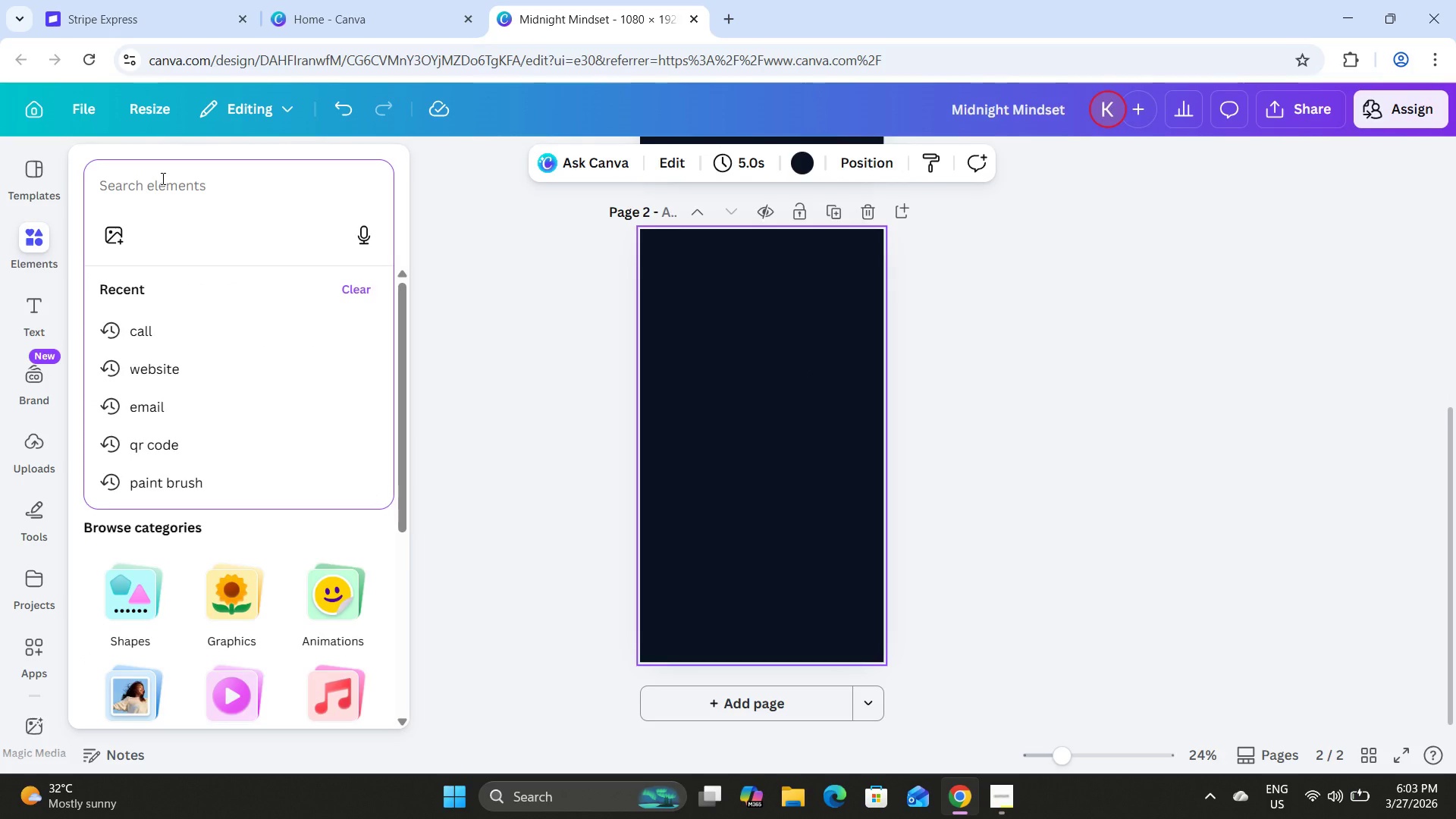 
type(cir)
 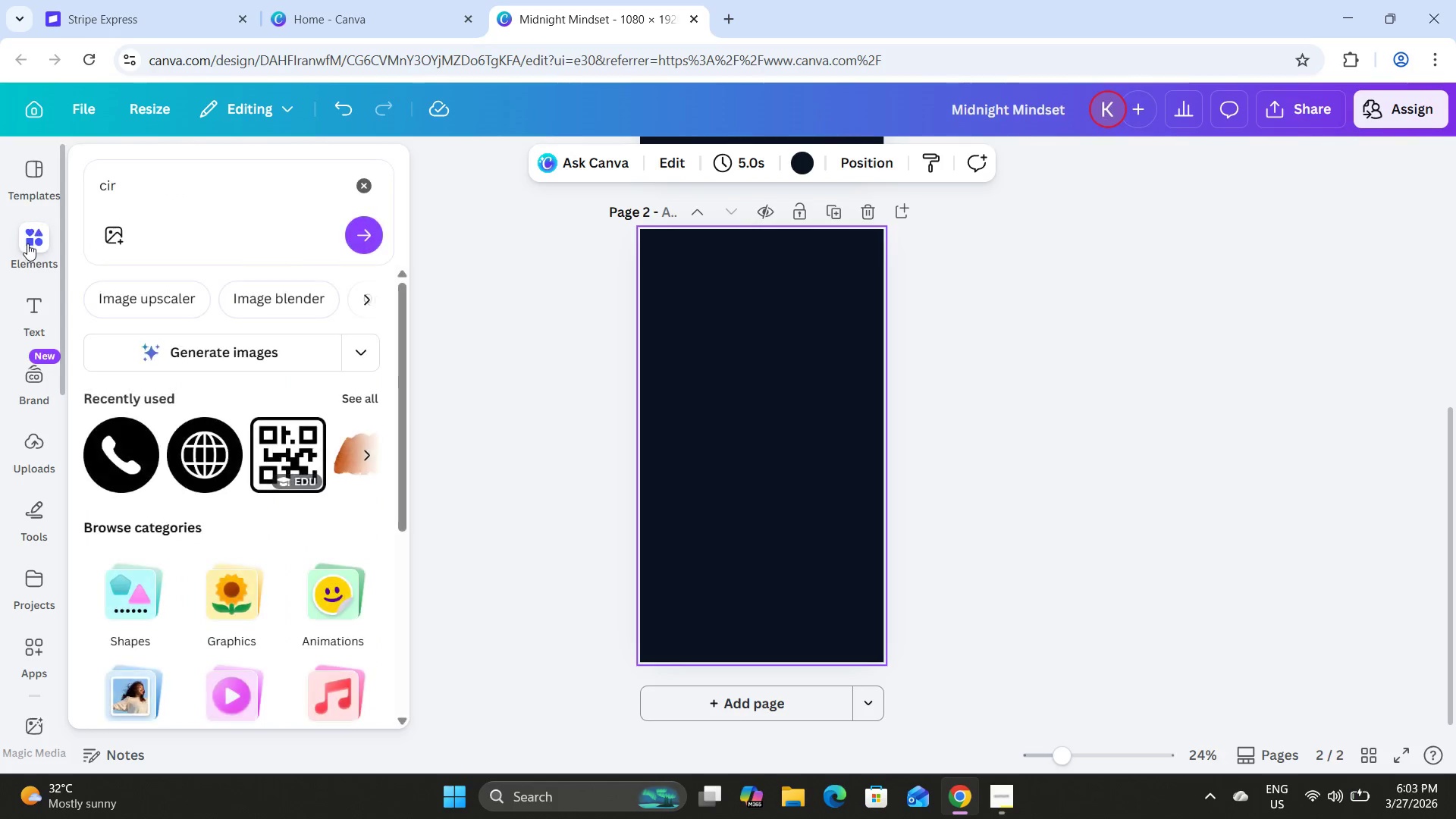 
left_click([194, 193])
 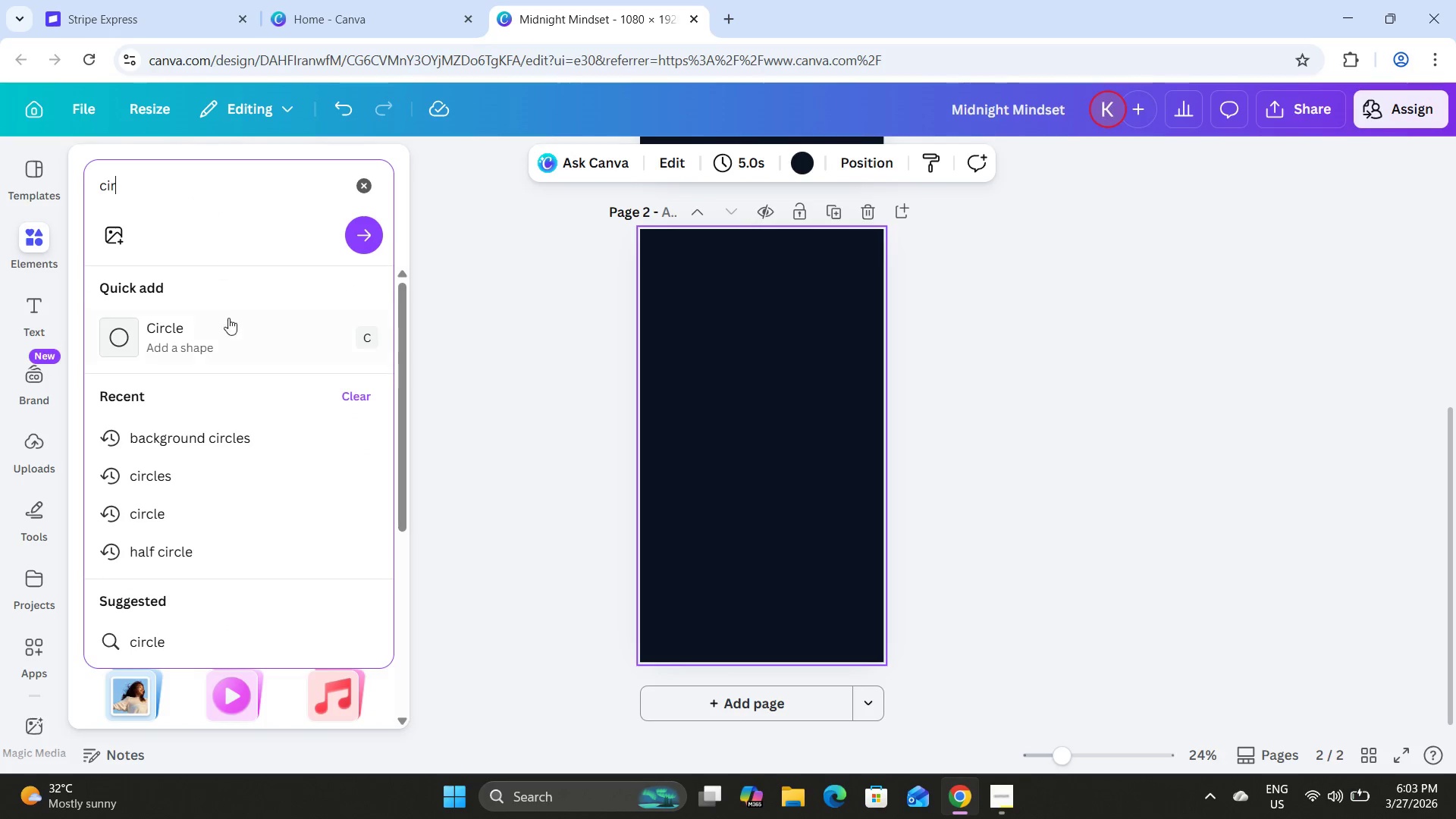 
left_click([234, 344])
 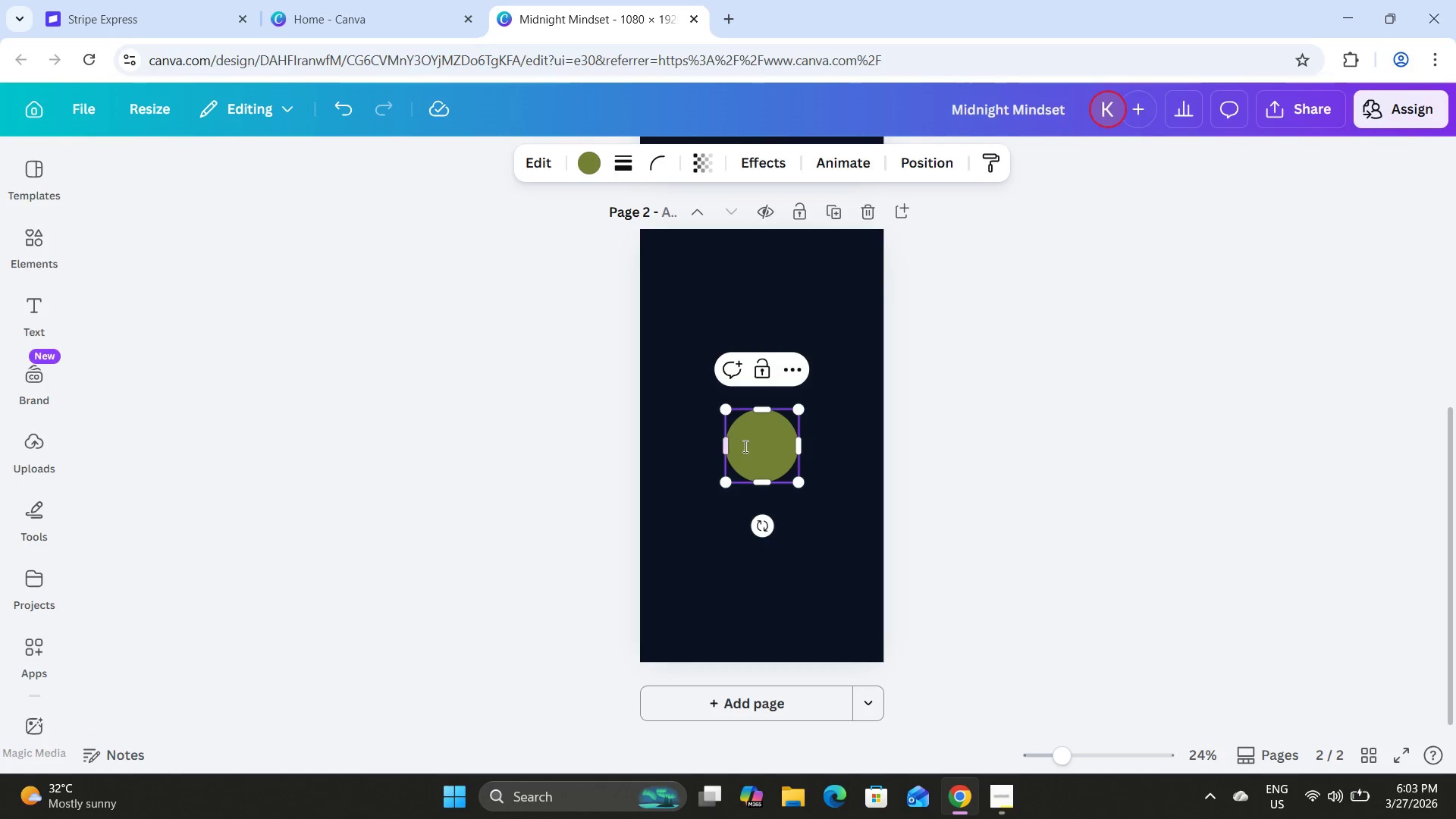 
left_click_drag(start_coordinate=[758, 449], to_coordinate=[714, 362])
 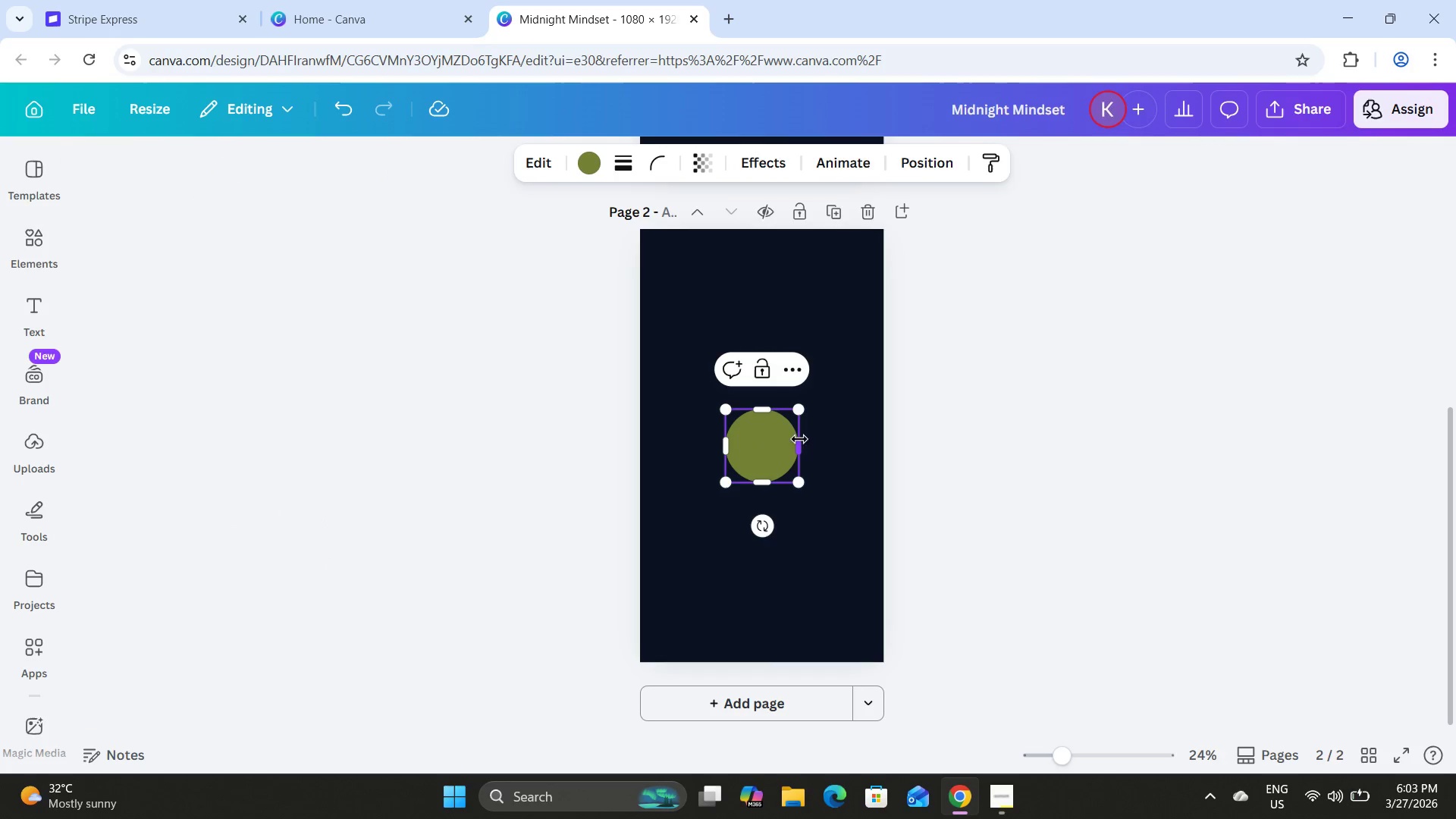 
double_click([842, 438])
 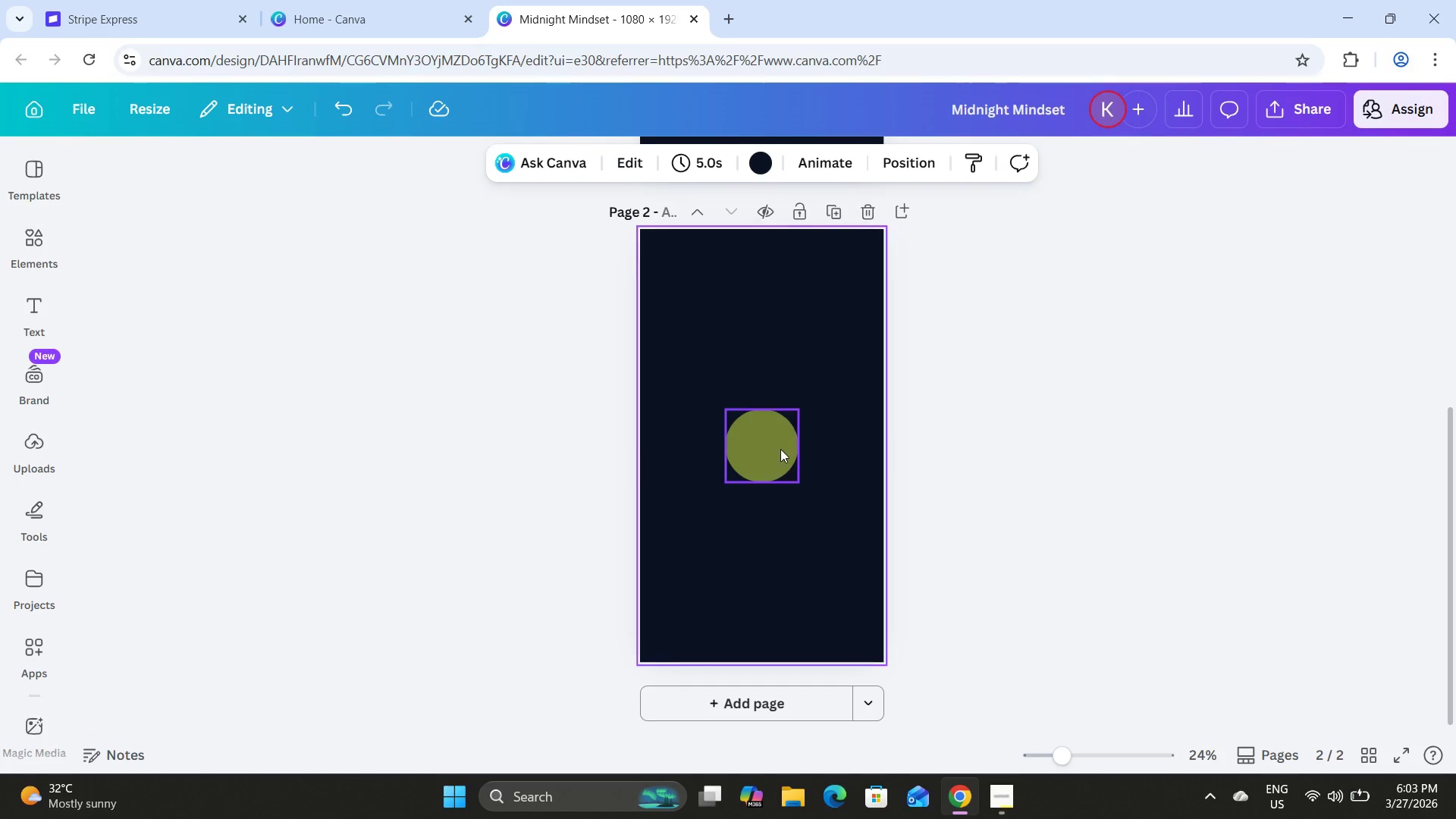 
left_click_drag(start_coordinate=[780, 447], to_coordinate=[731, 360])
 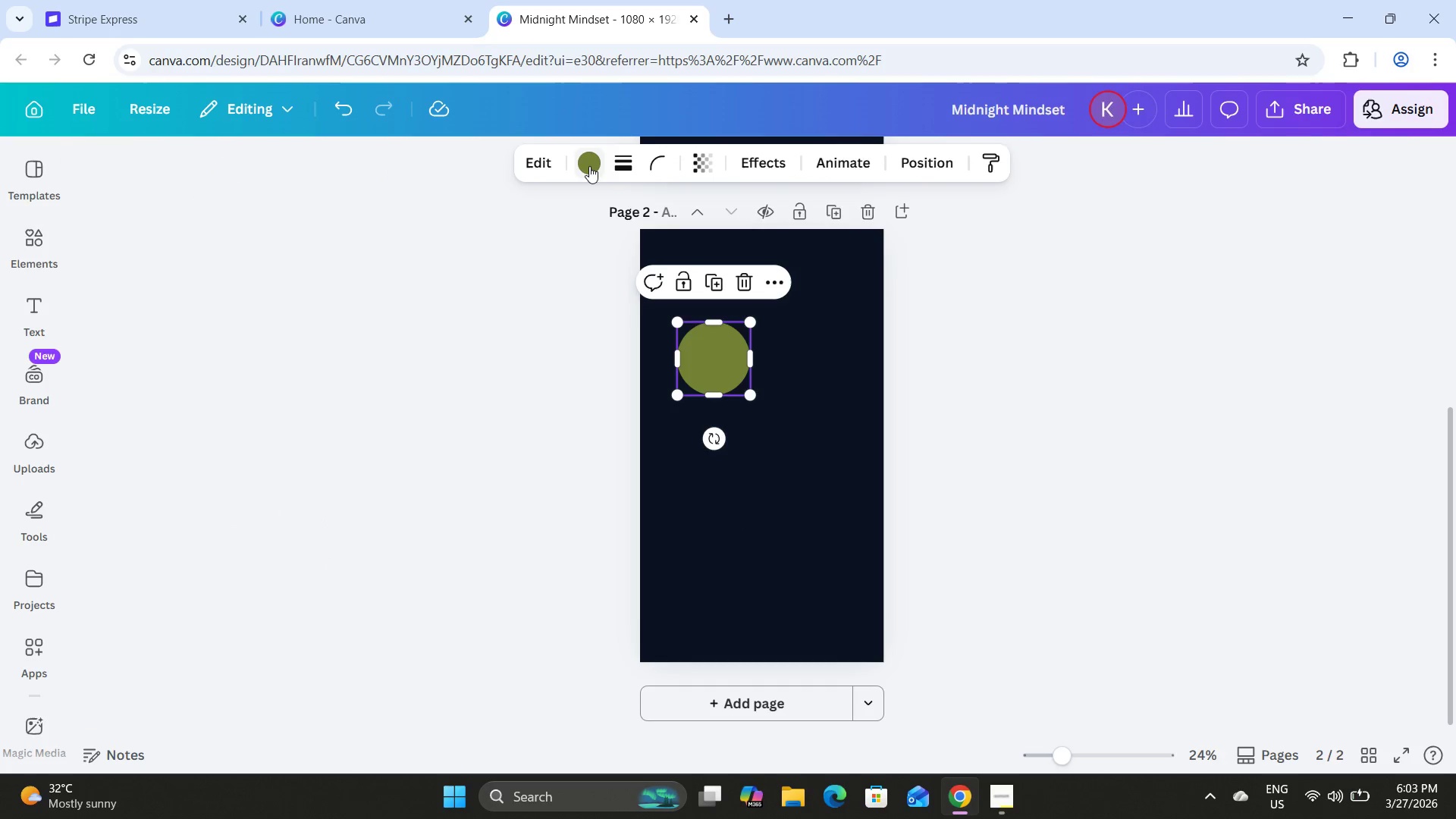 
left_click([589, 165])
 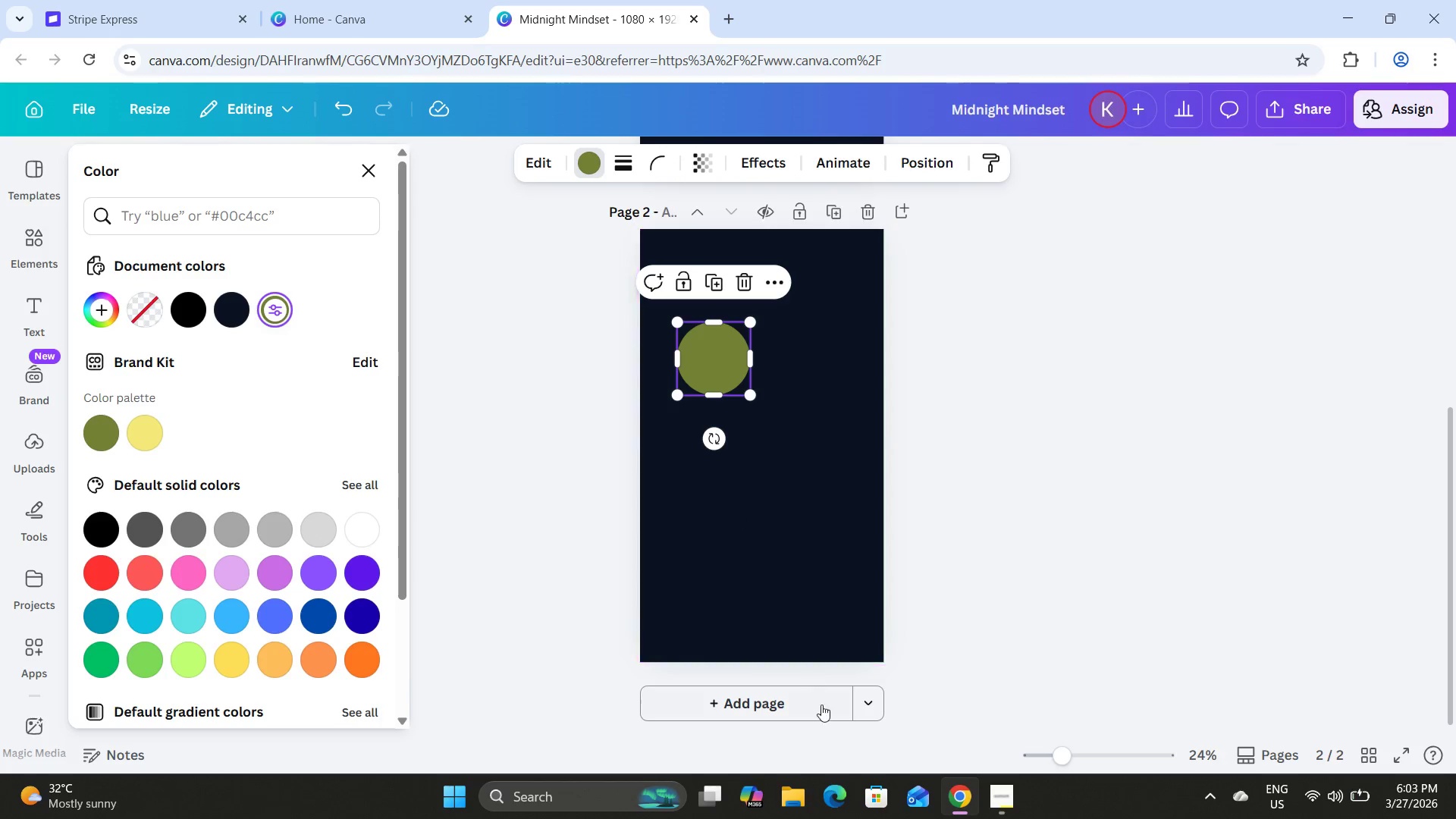 
left_click([999, 792])